 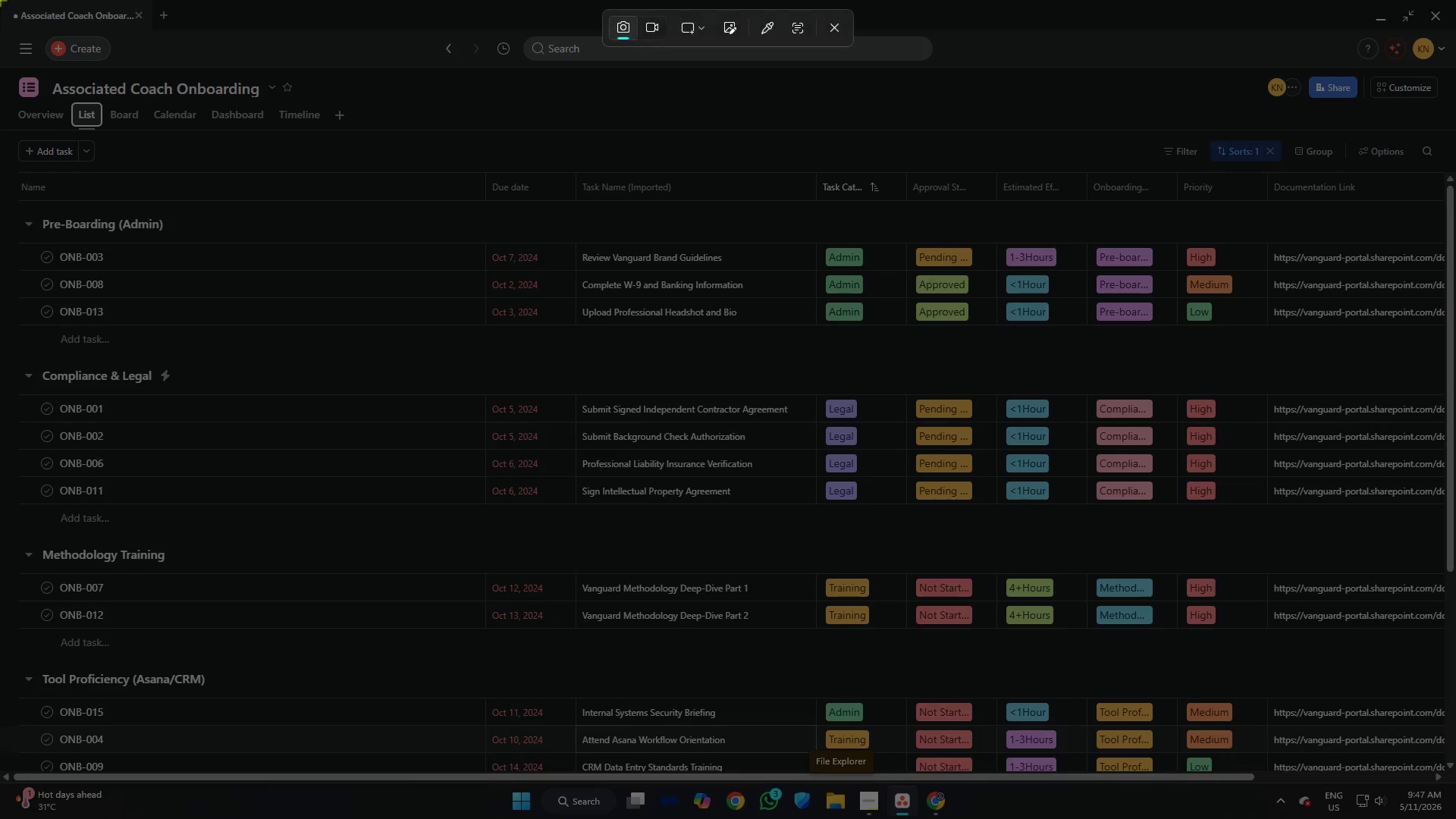 
left_click([825, 27])
 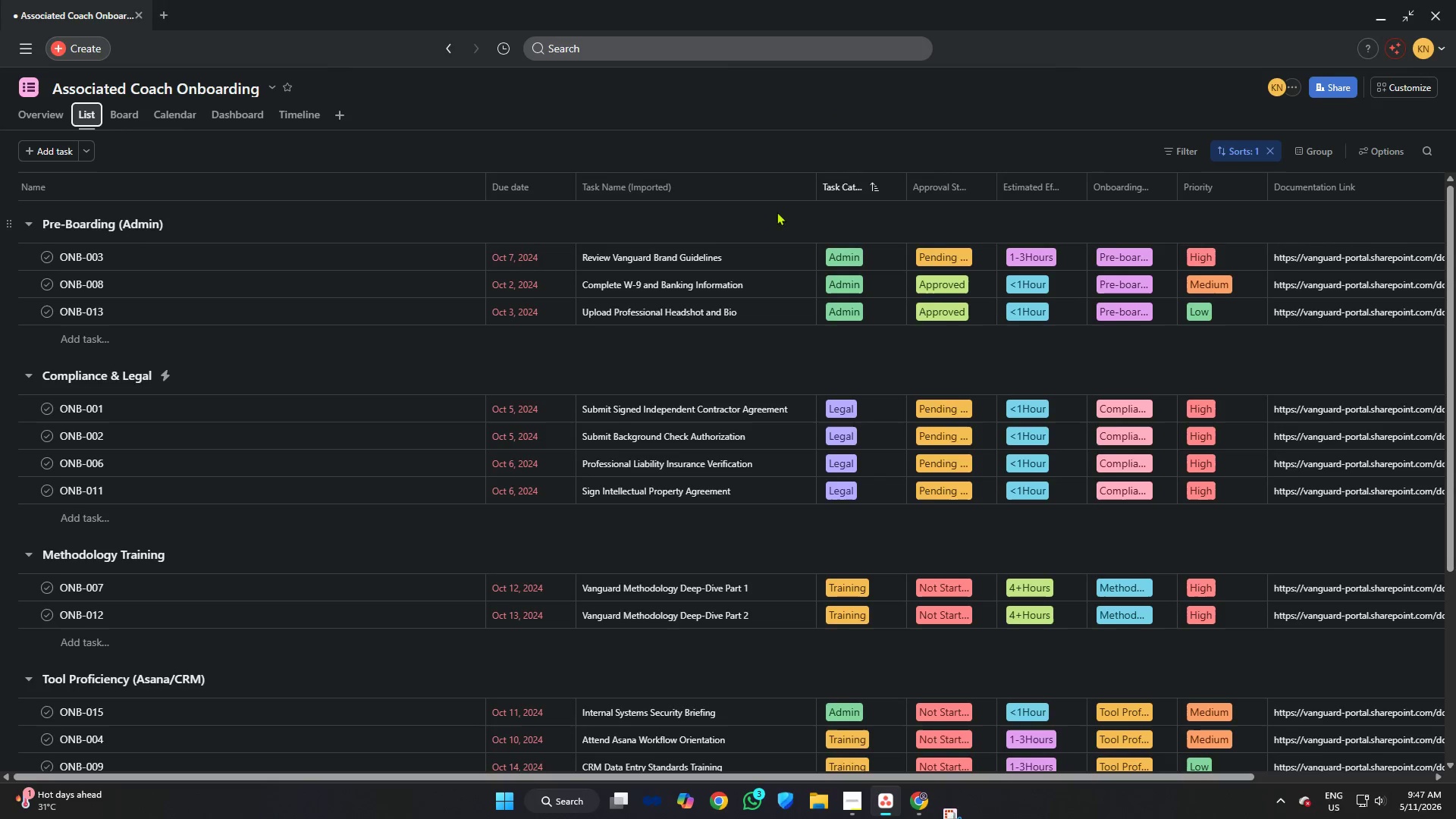 
scroll: coordinate [784, 225], scroll_direction: up, amount: 4.0
 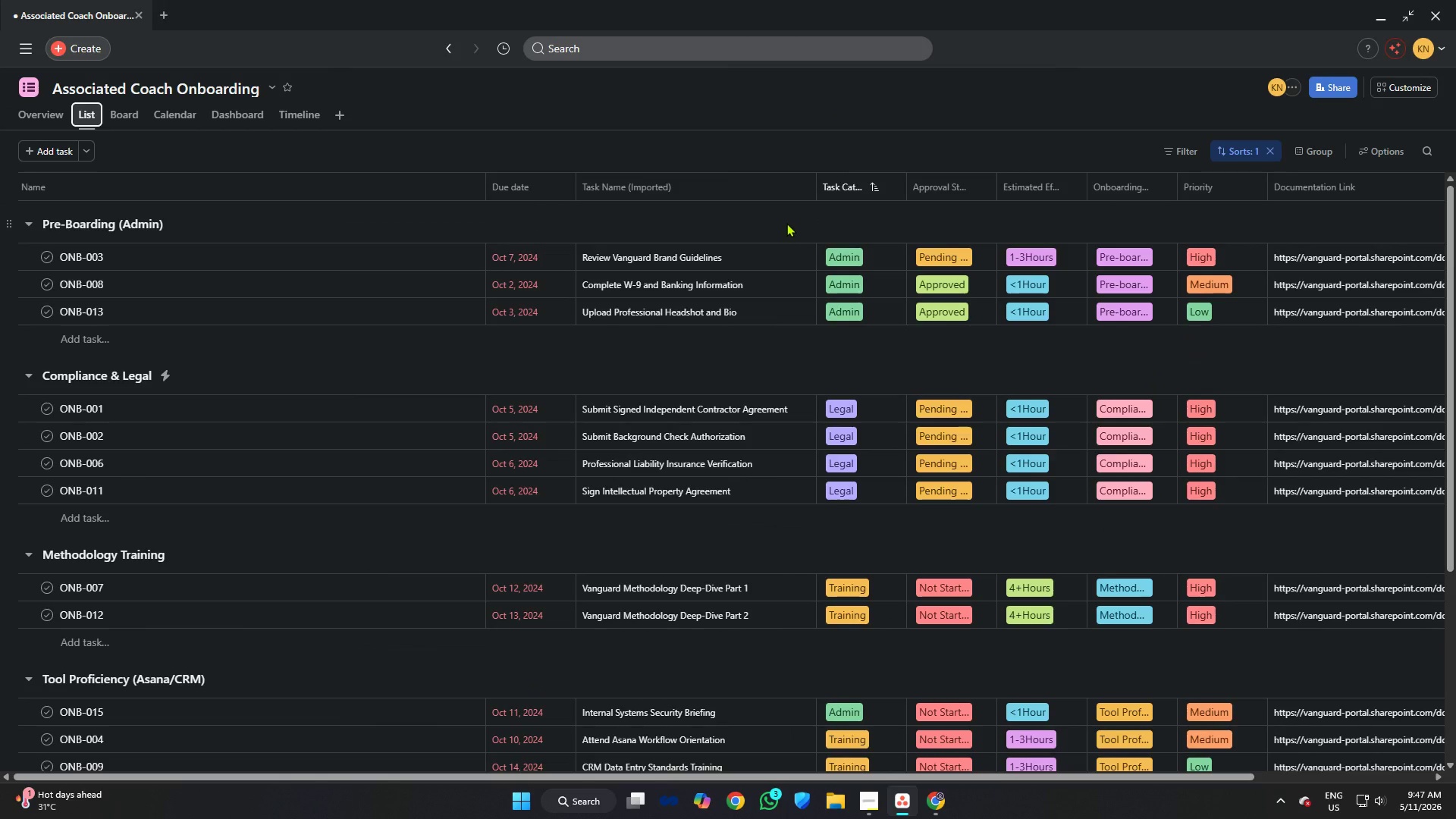 
key(Shift+ShiftLeft)
 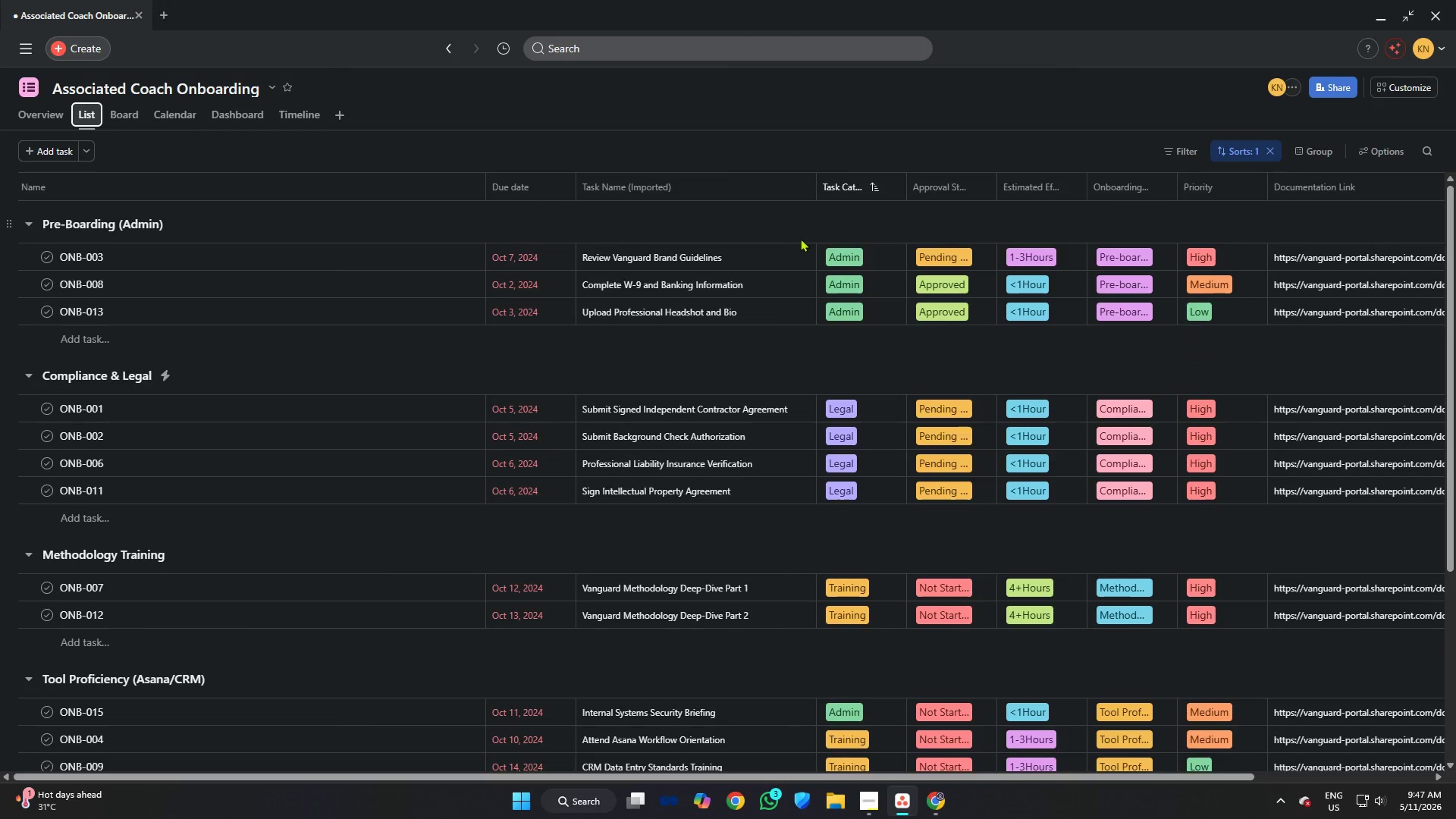 
key(Meta+Shift+S)
 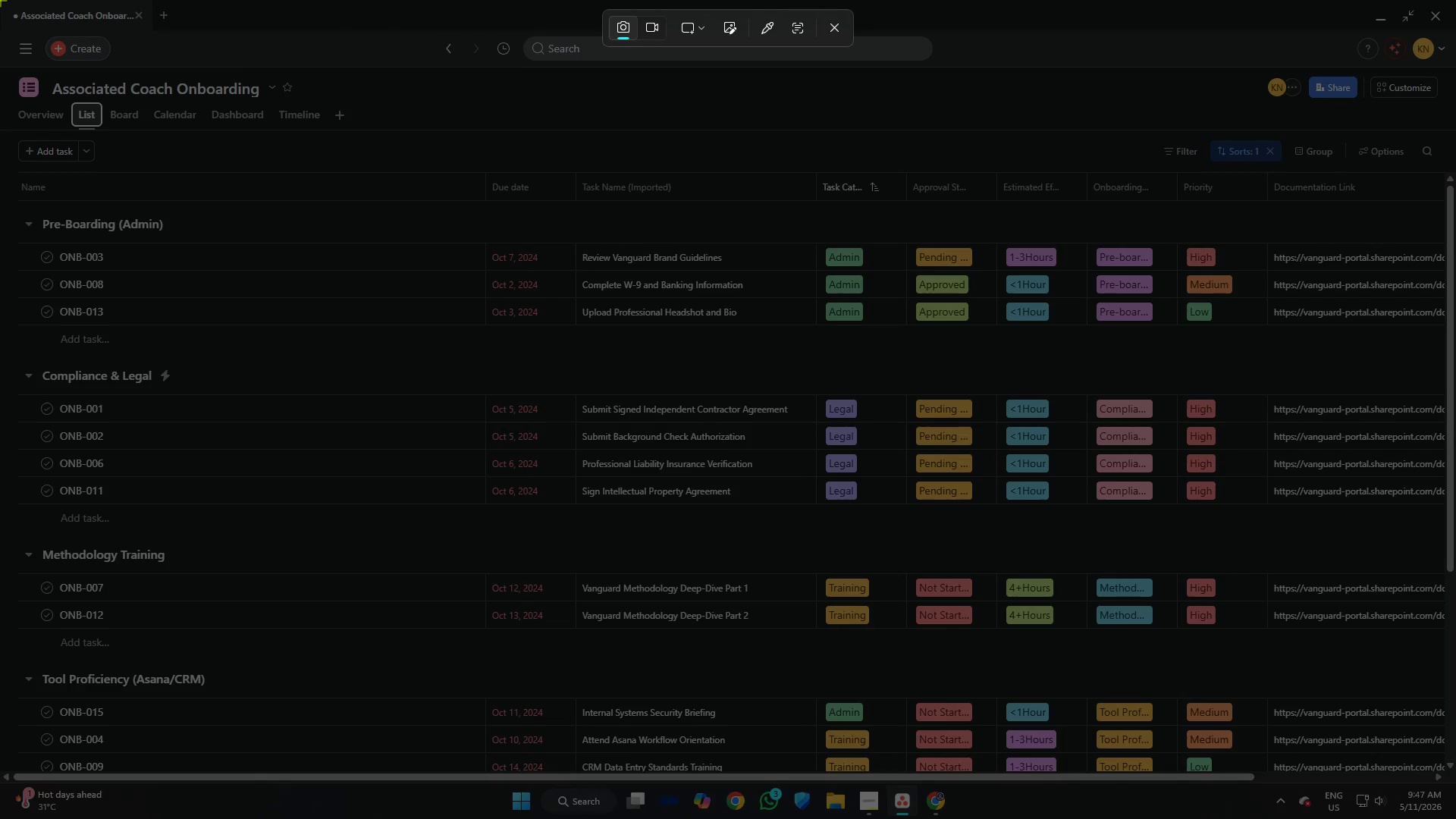 
left_click_drag(start_coordinate=[0, 0], to_coordinate=[1455, 783])
 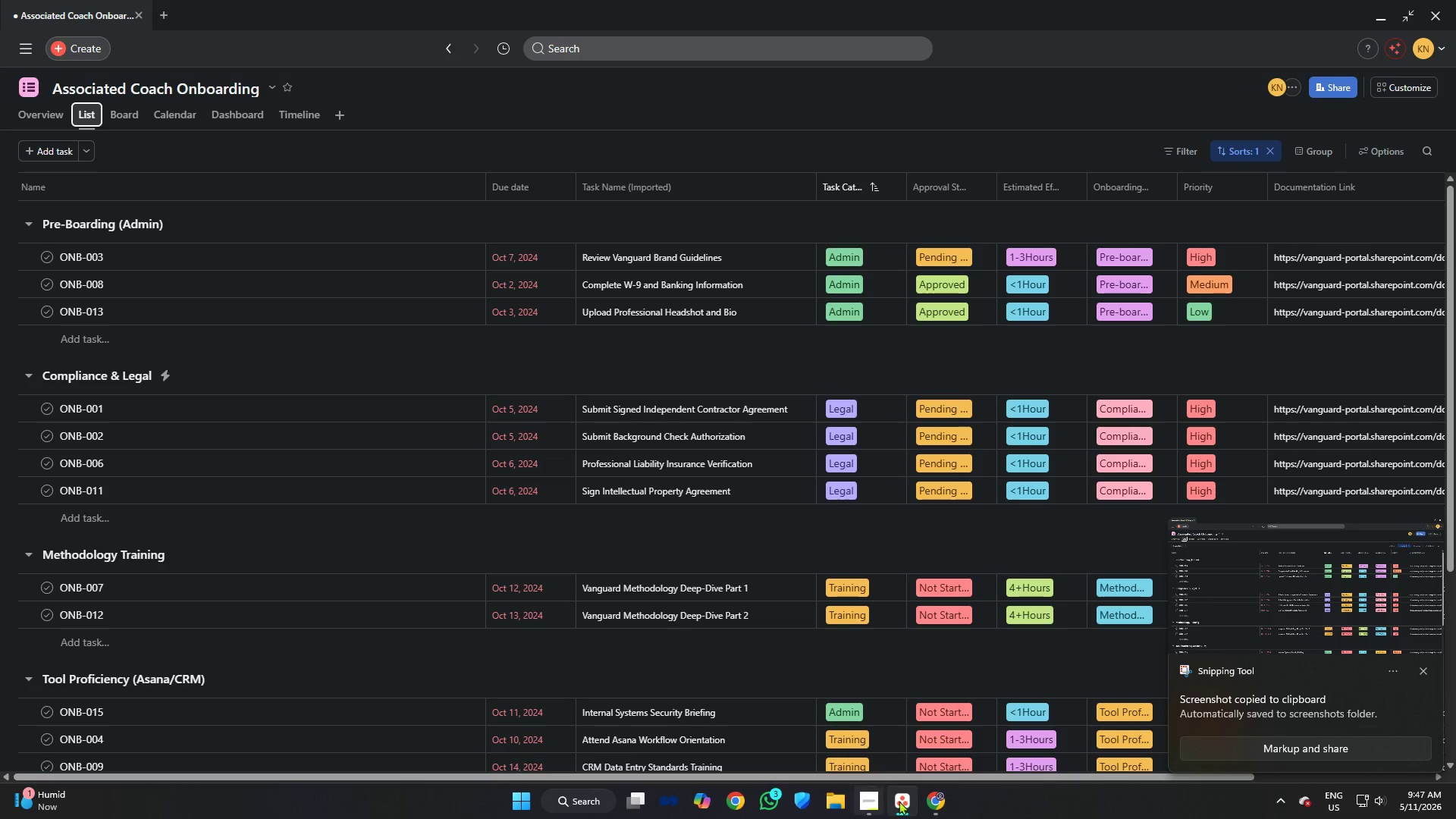 
left_click([871, 798])